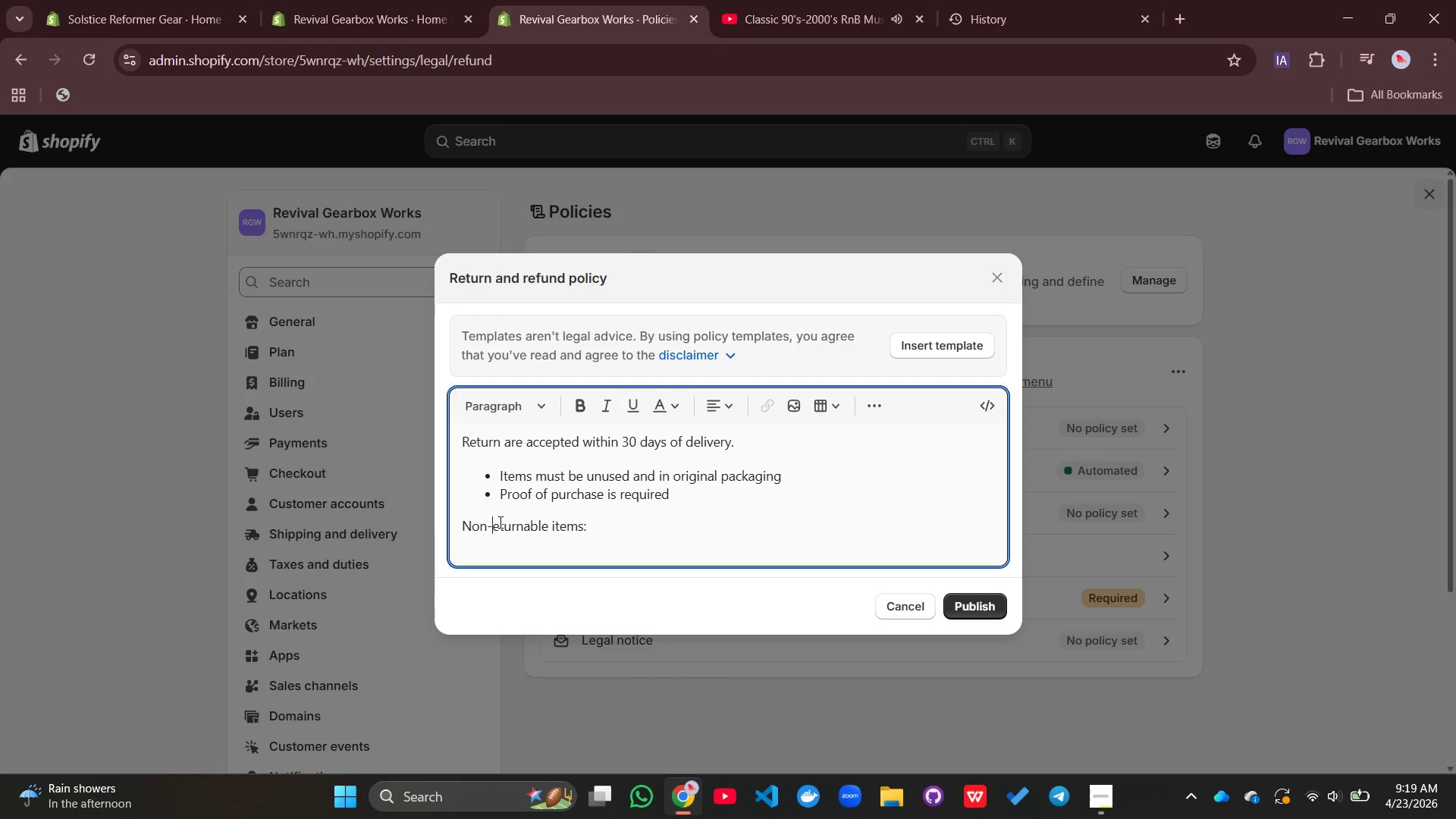 
key(Backspace)
 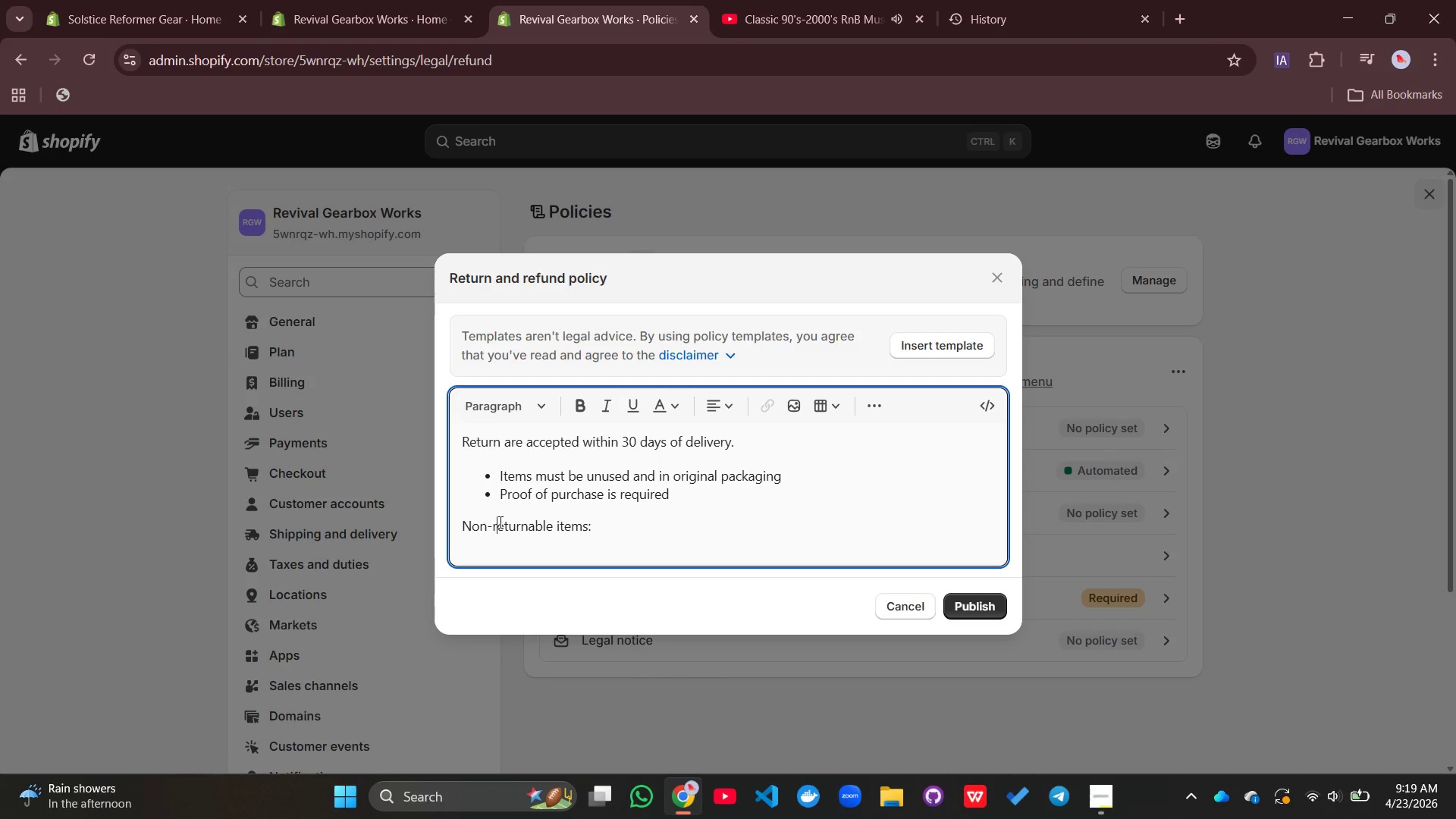 
key(R)
 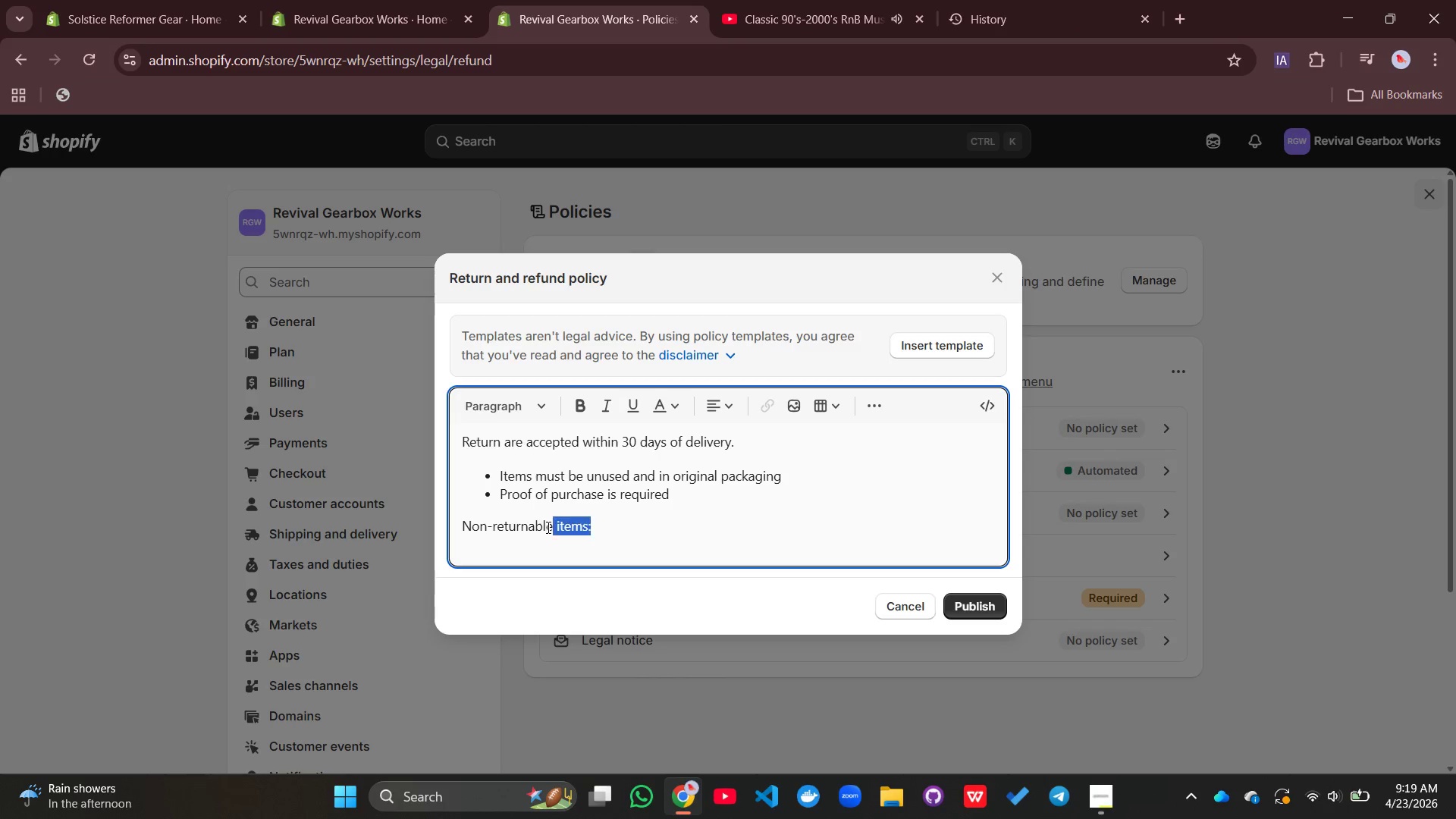 
left_click_drag(start_coordinate=[617, 529], to_coordinate=[451, 527])
 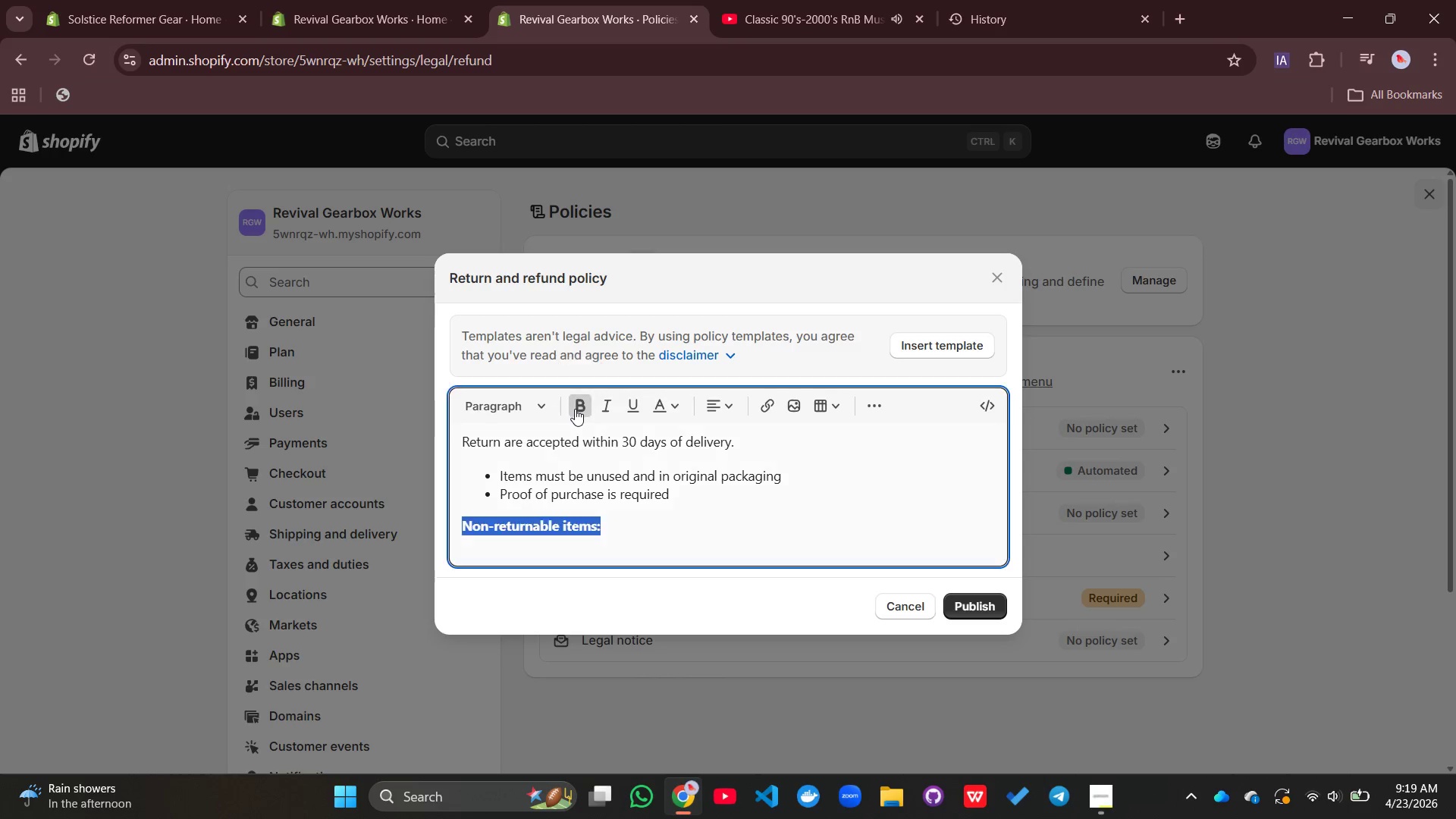 
left_click([575, 409])
 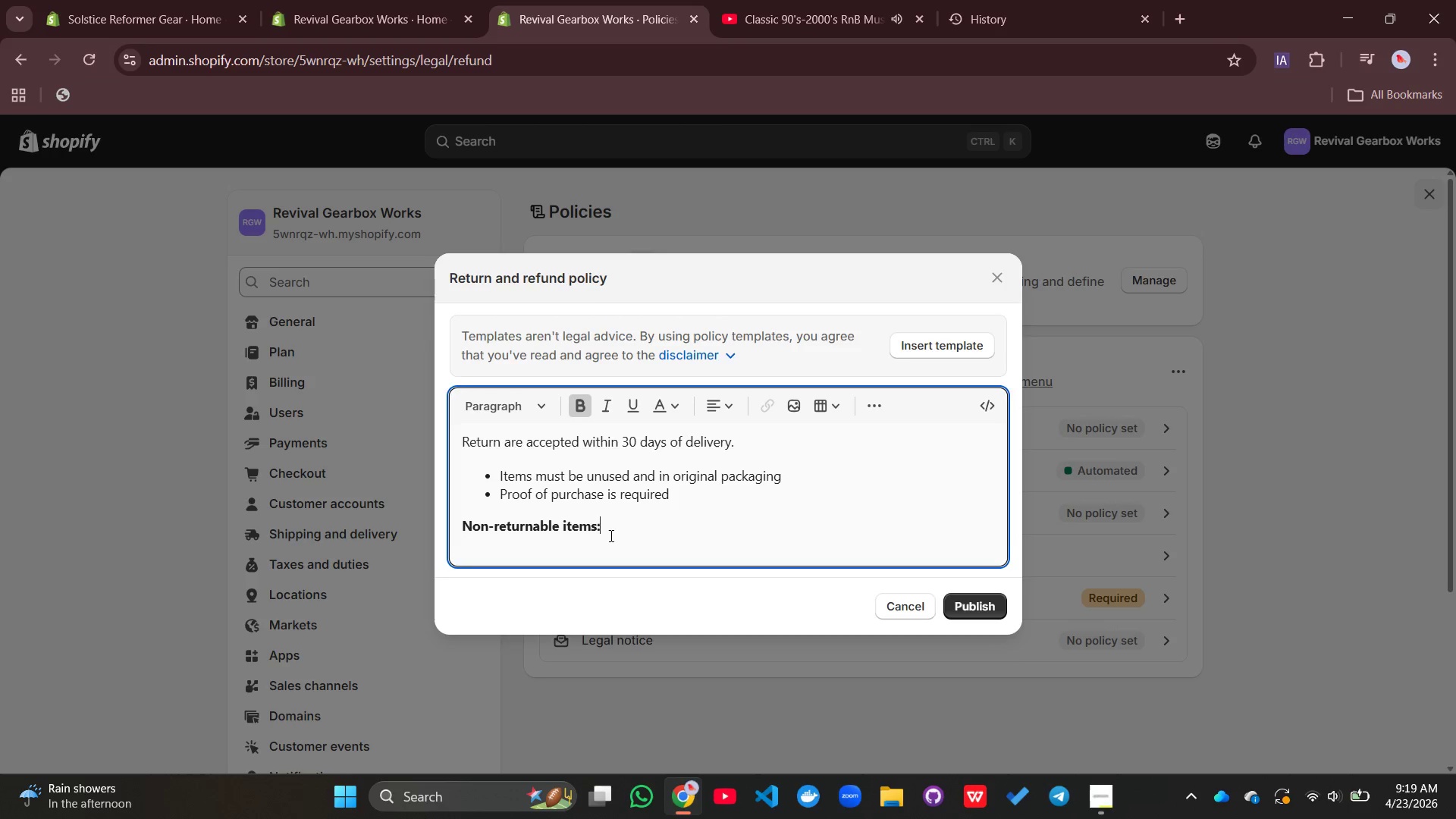 
left_click([610, 535])
 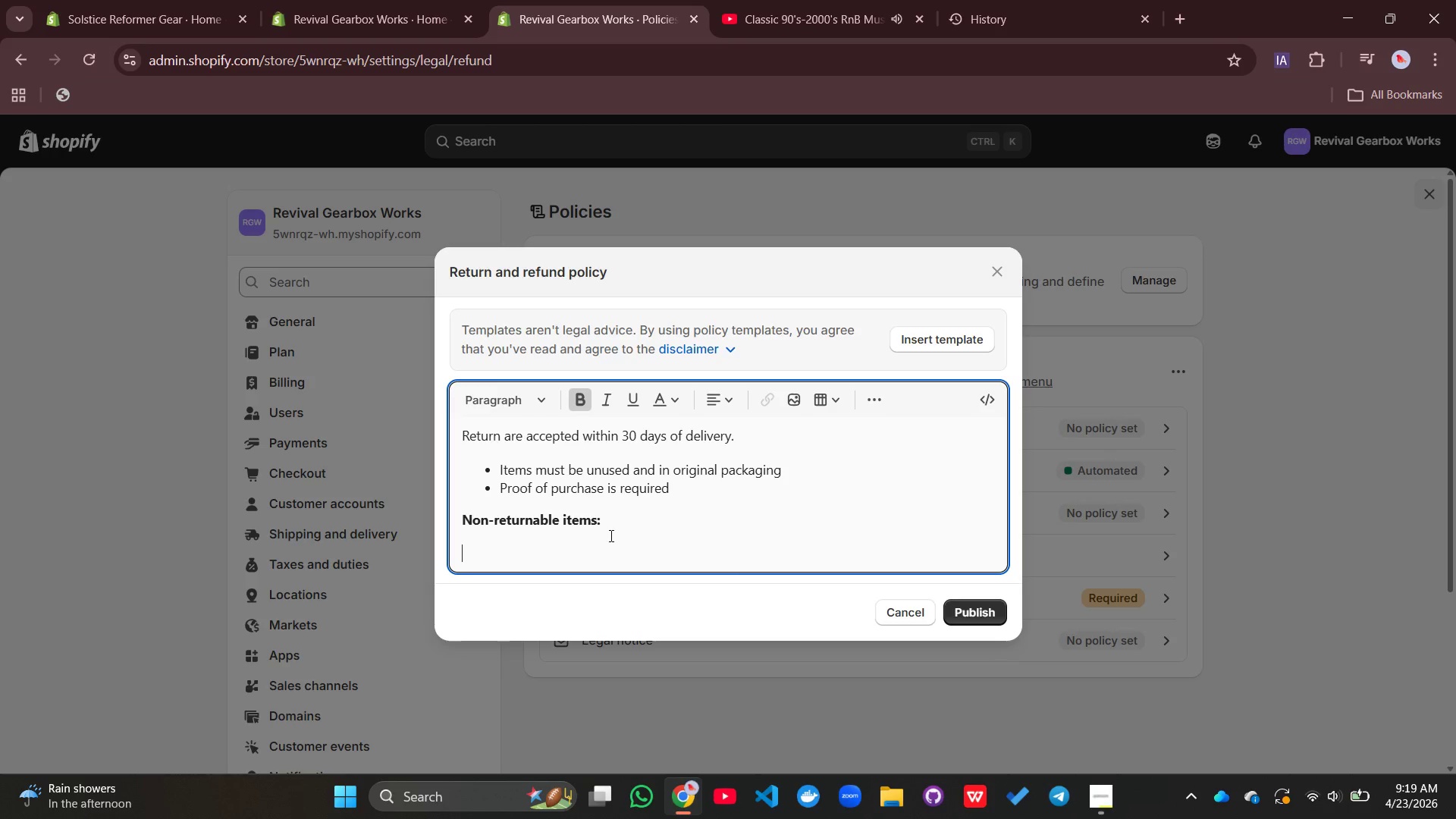 
key(Enter)
 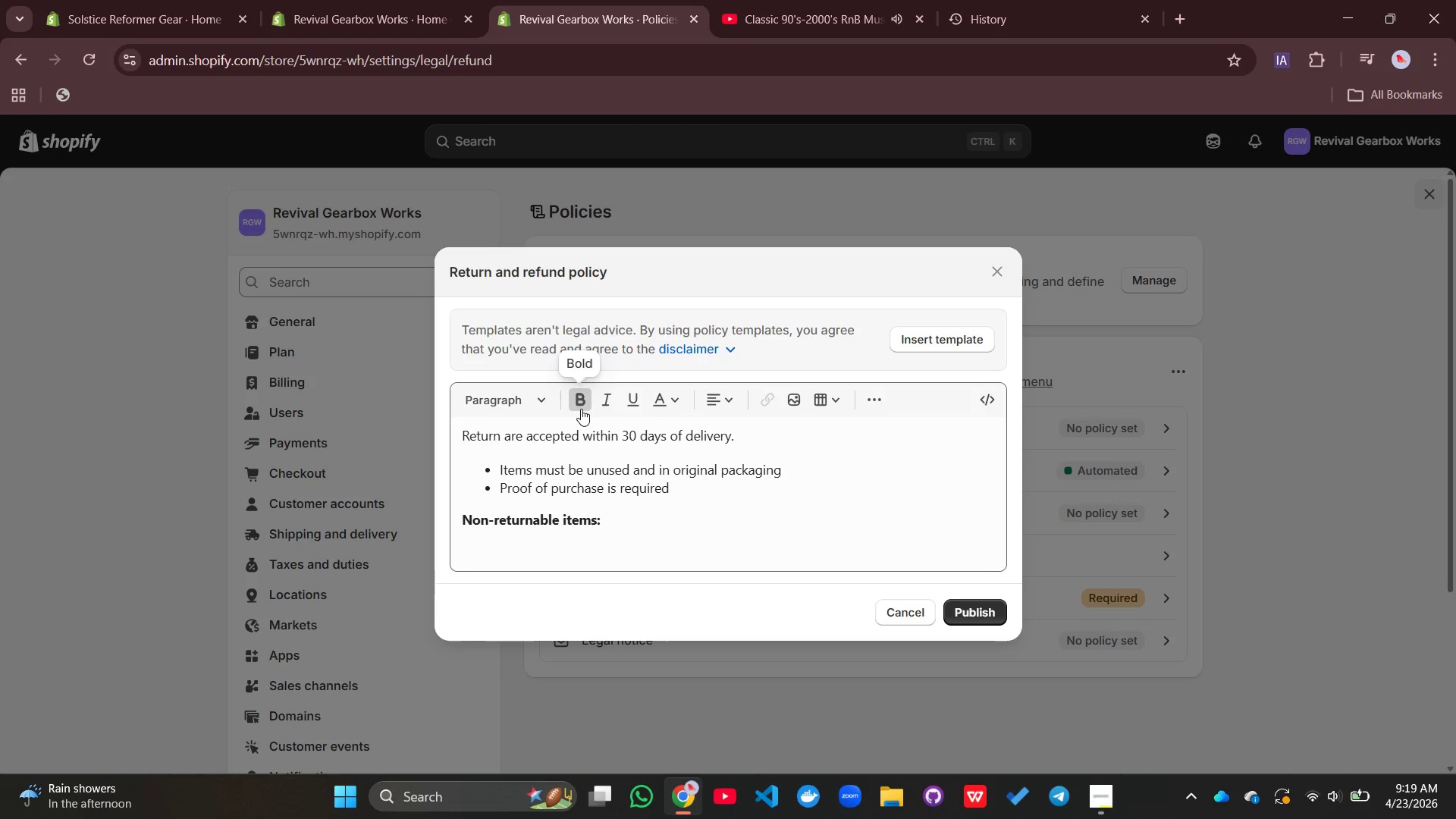 
left_click([581, 409])
 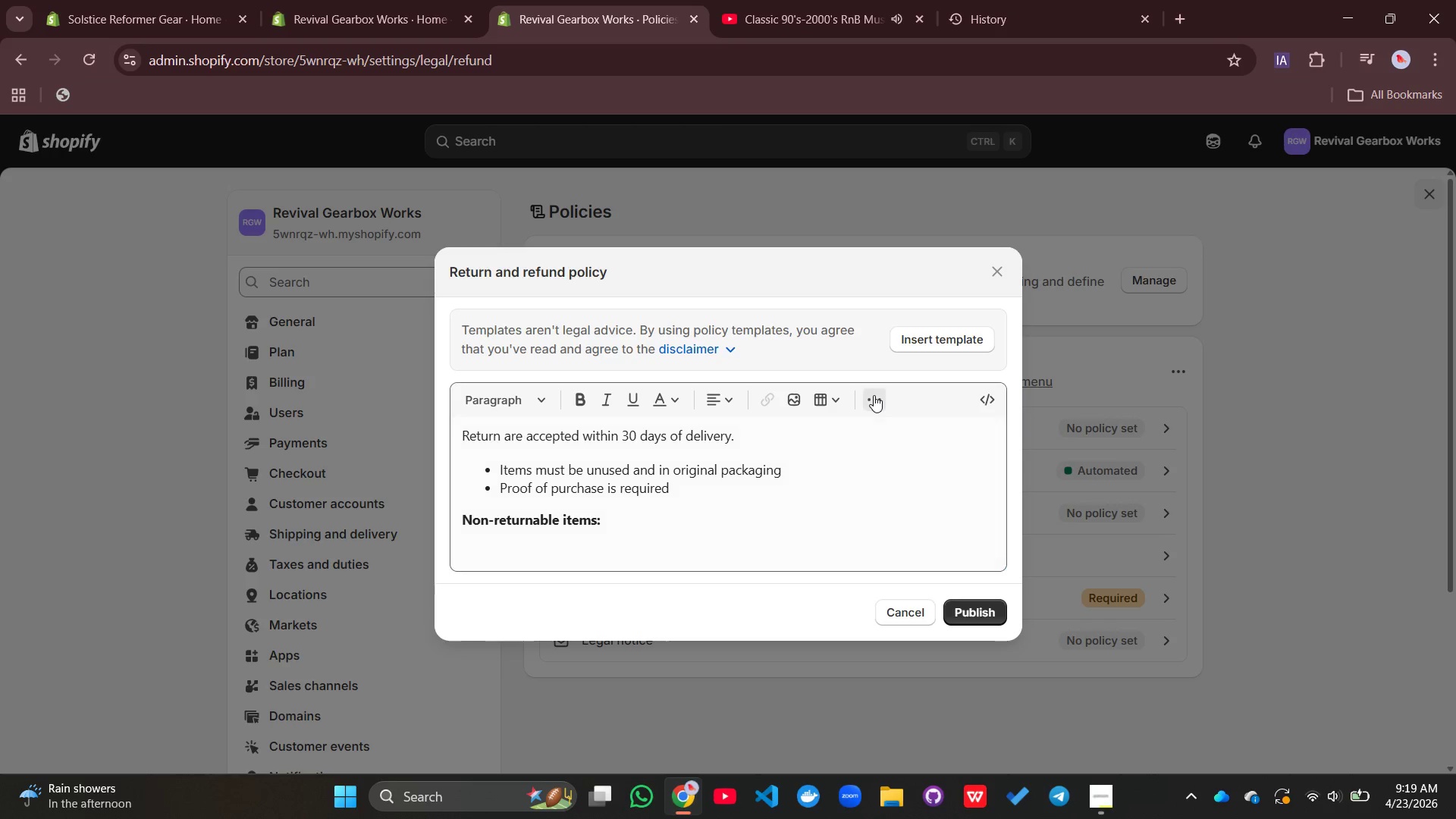 
left_click([874, 395])
 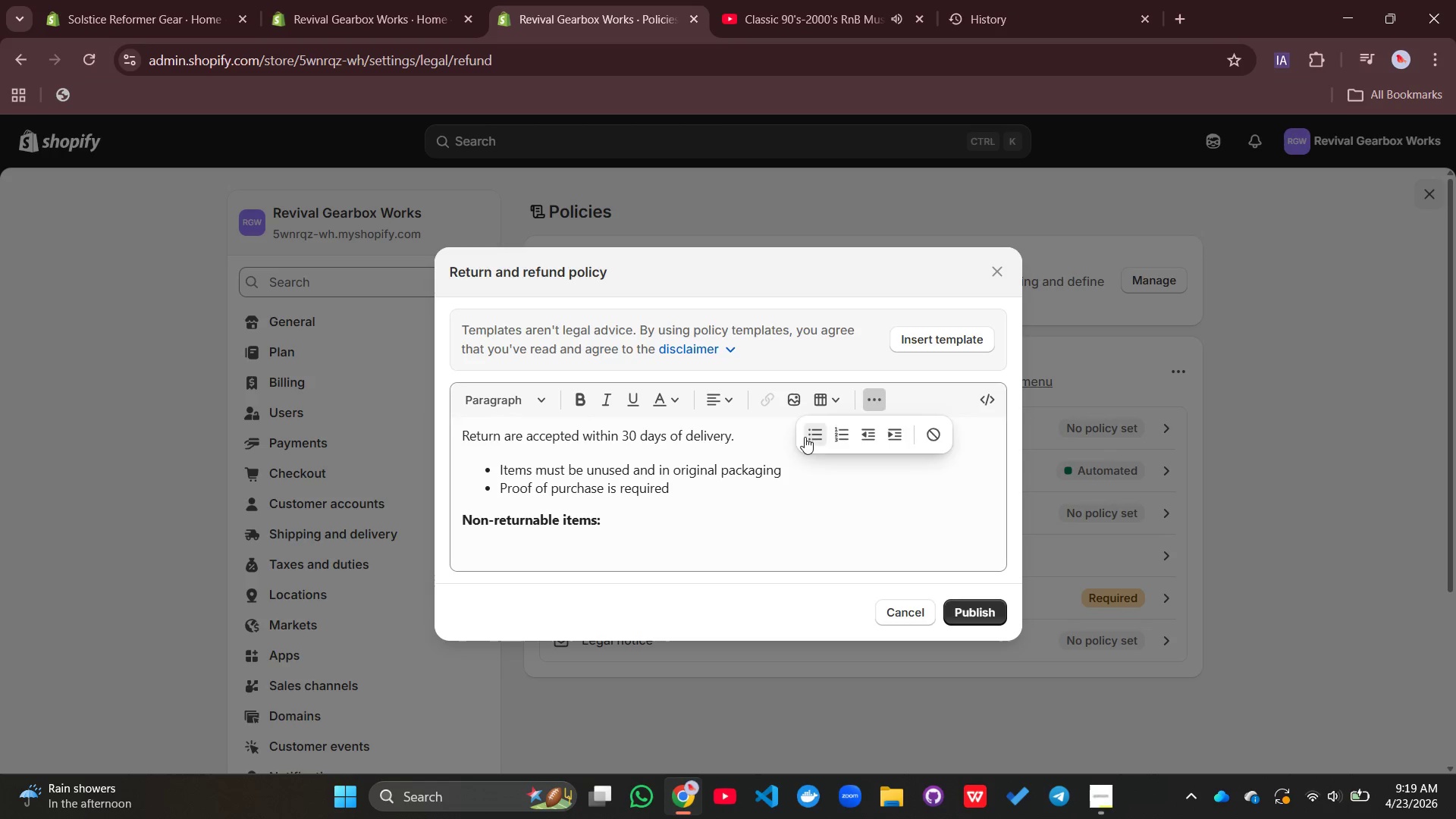 
left_click([805, 437])
 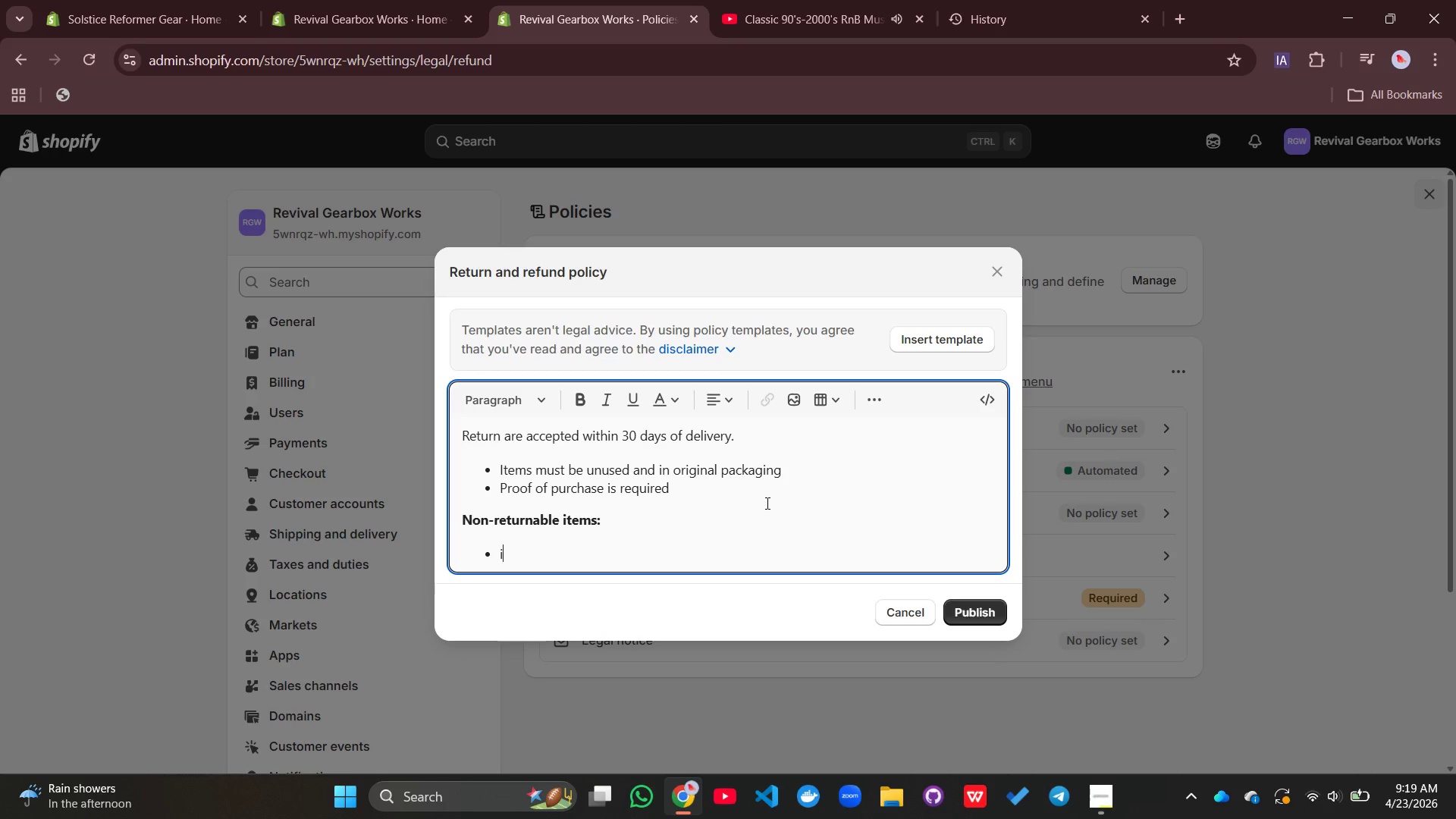 
type(installed meh)
key(Backspace)
type(chanical)
 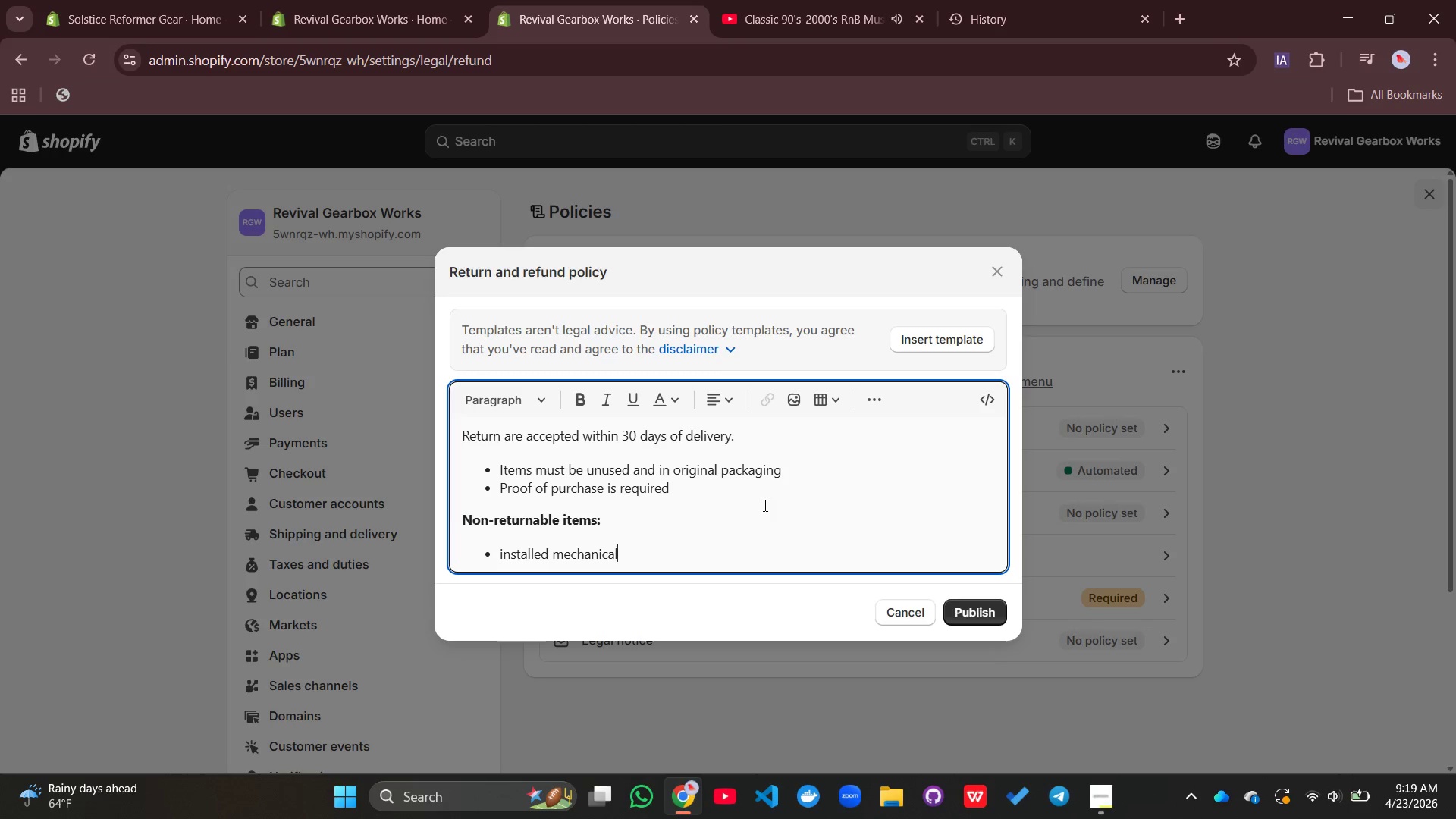 
type( components)
 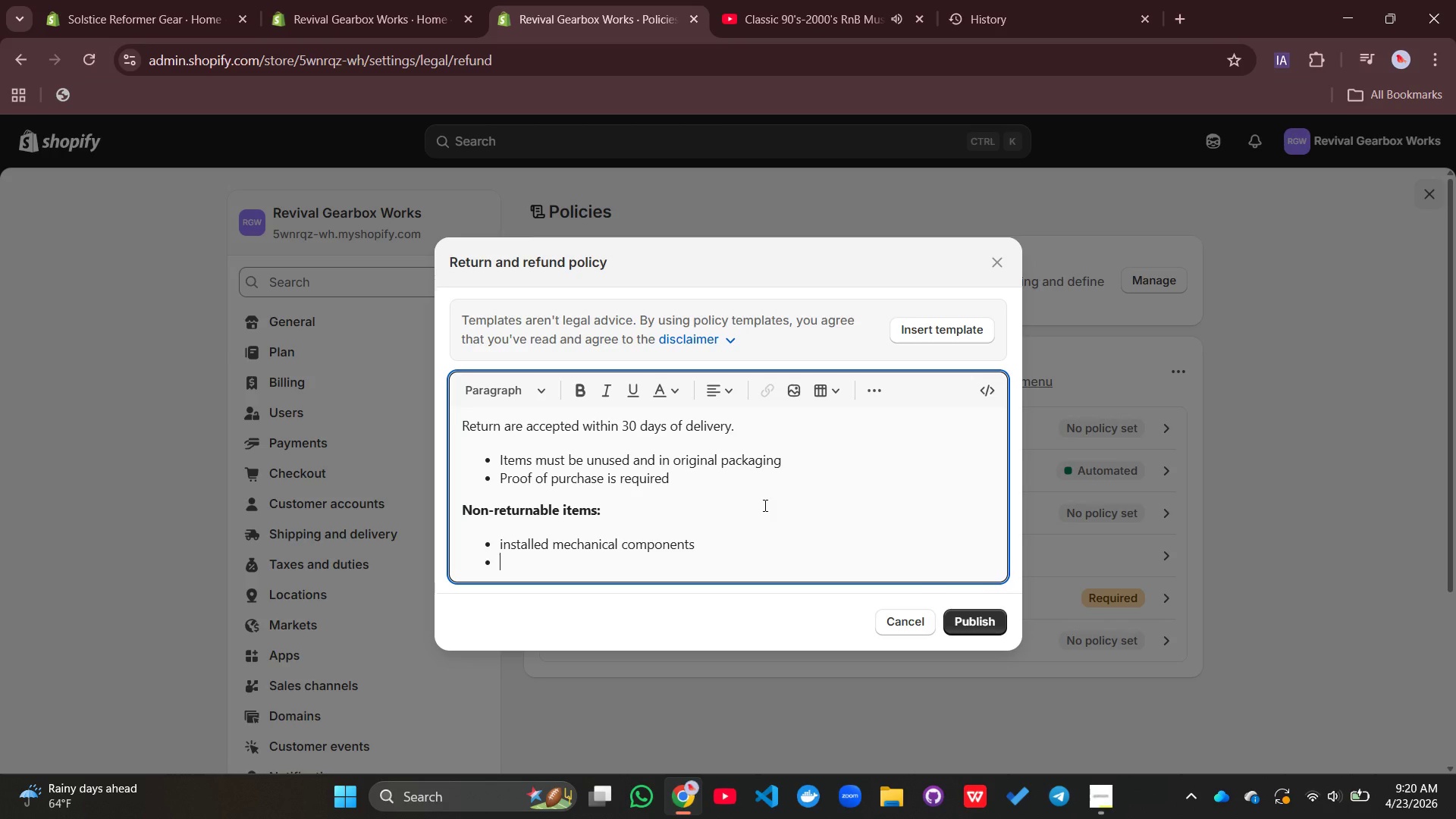 
key(Enter)
 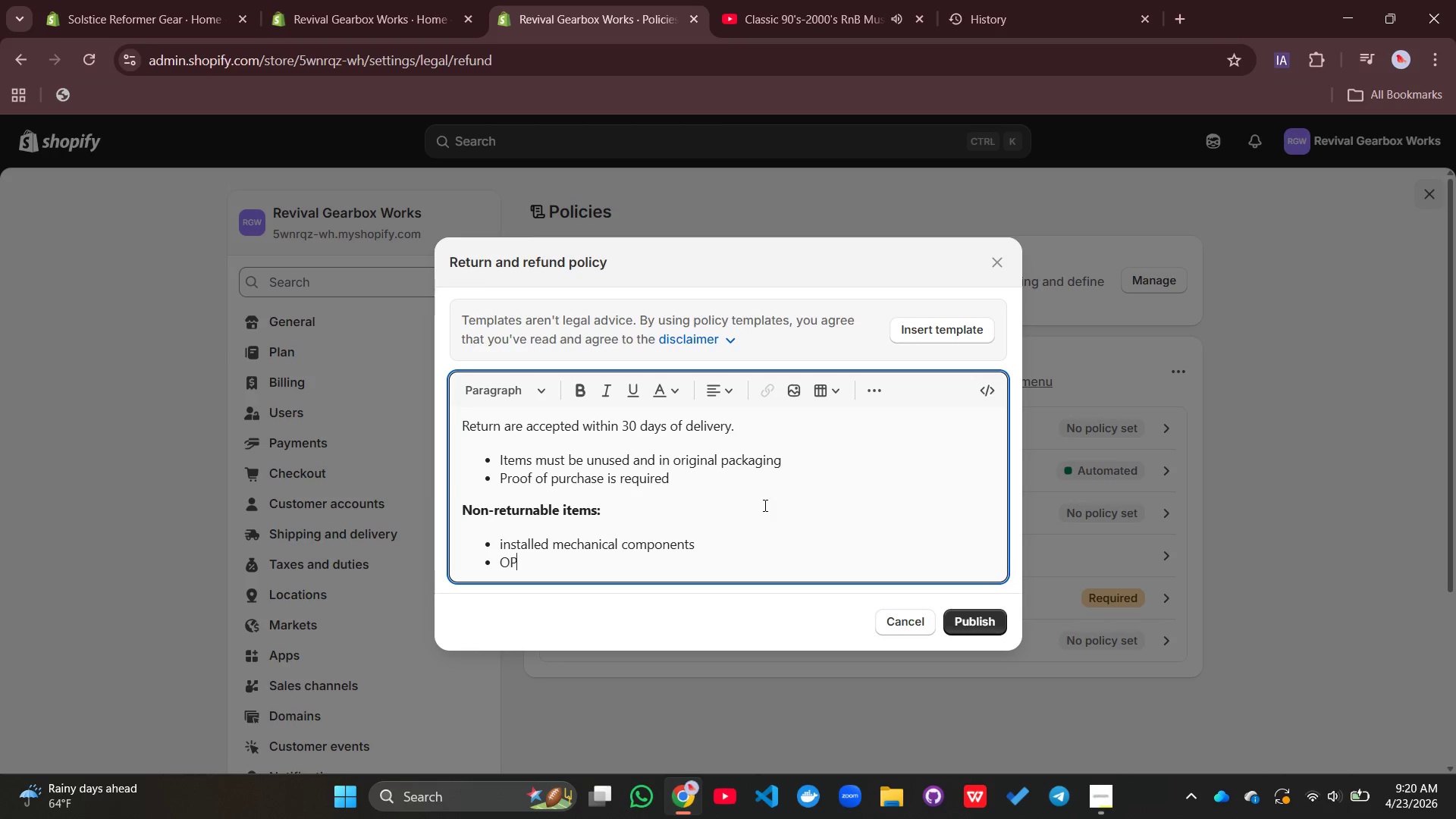 
type(OPended)
key(Backspace)
key(Backspace)
key(Backspace)
key(Backspace)
key(Backspace)
key(Backspace)
type(pened fluid products)
 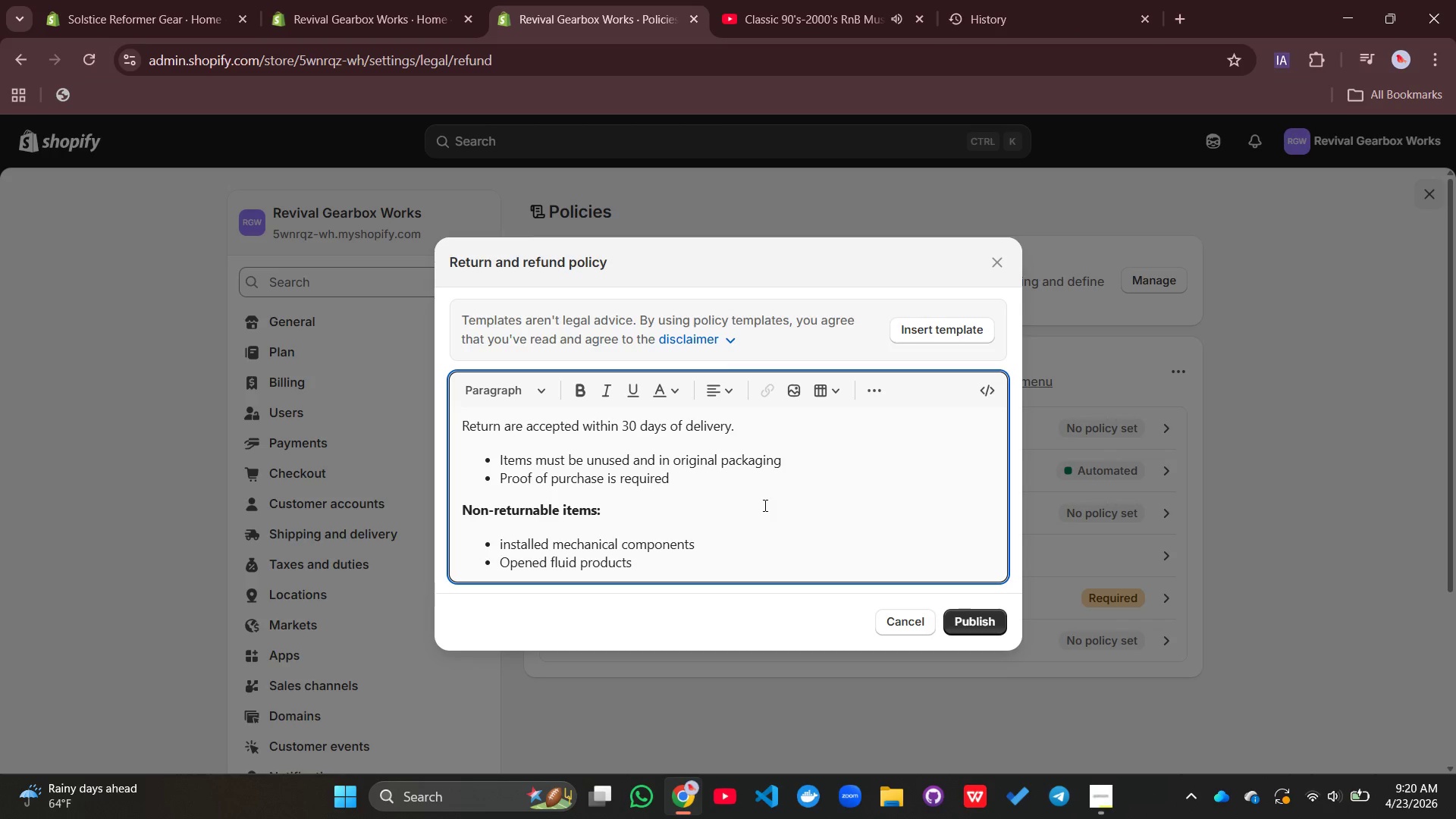 
key(Enter)
 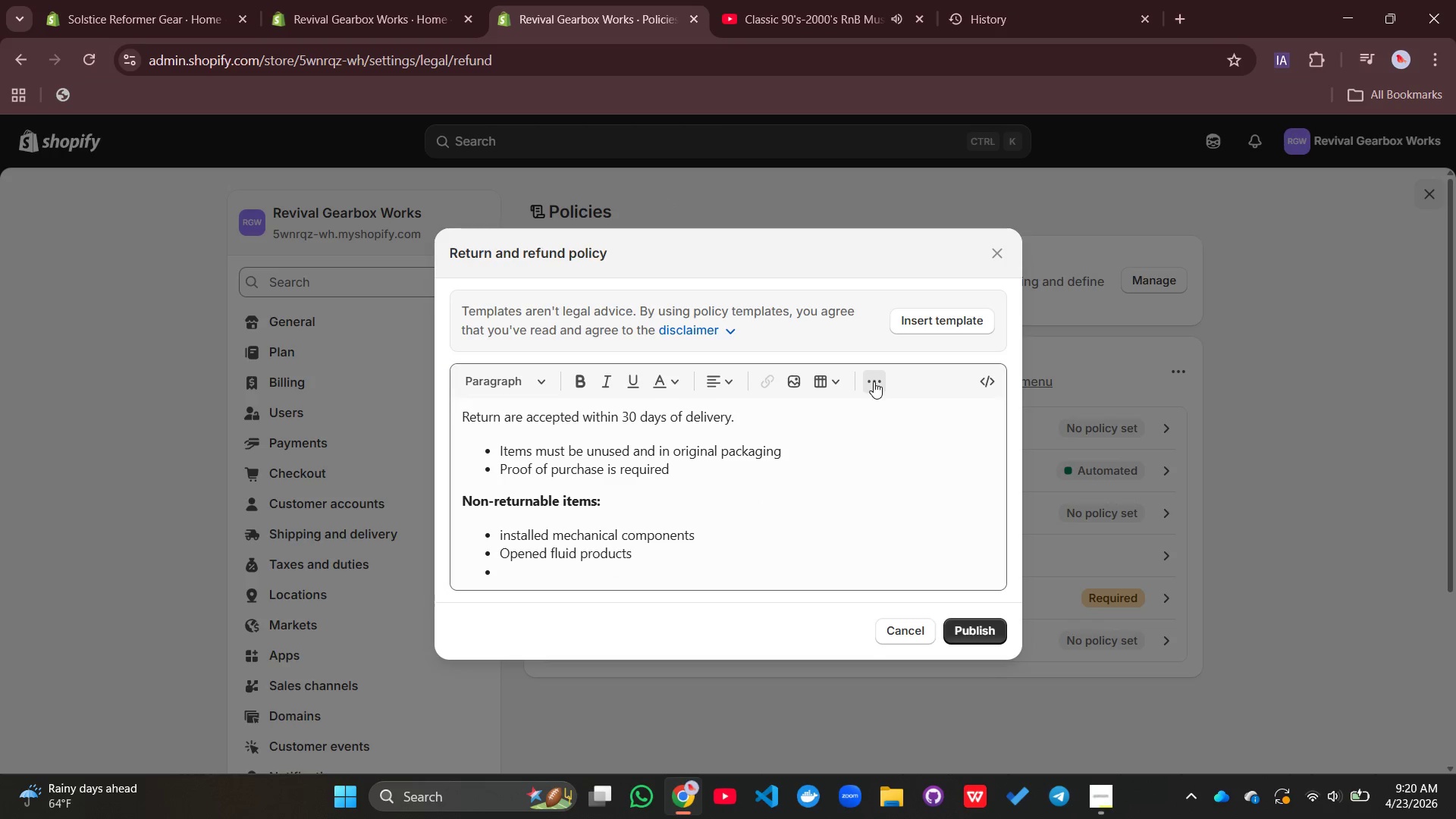 
left_click([874, 381])
 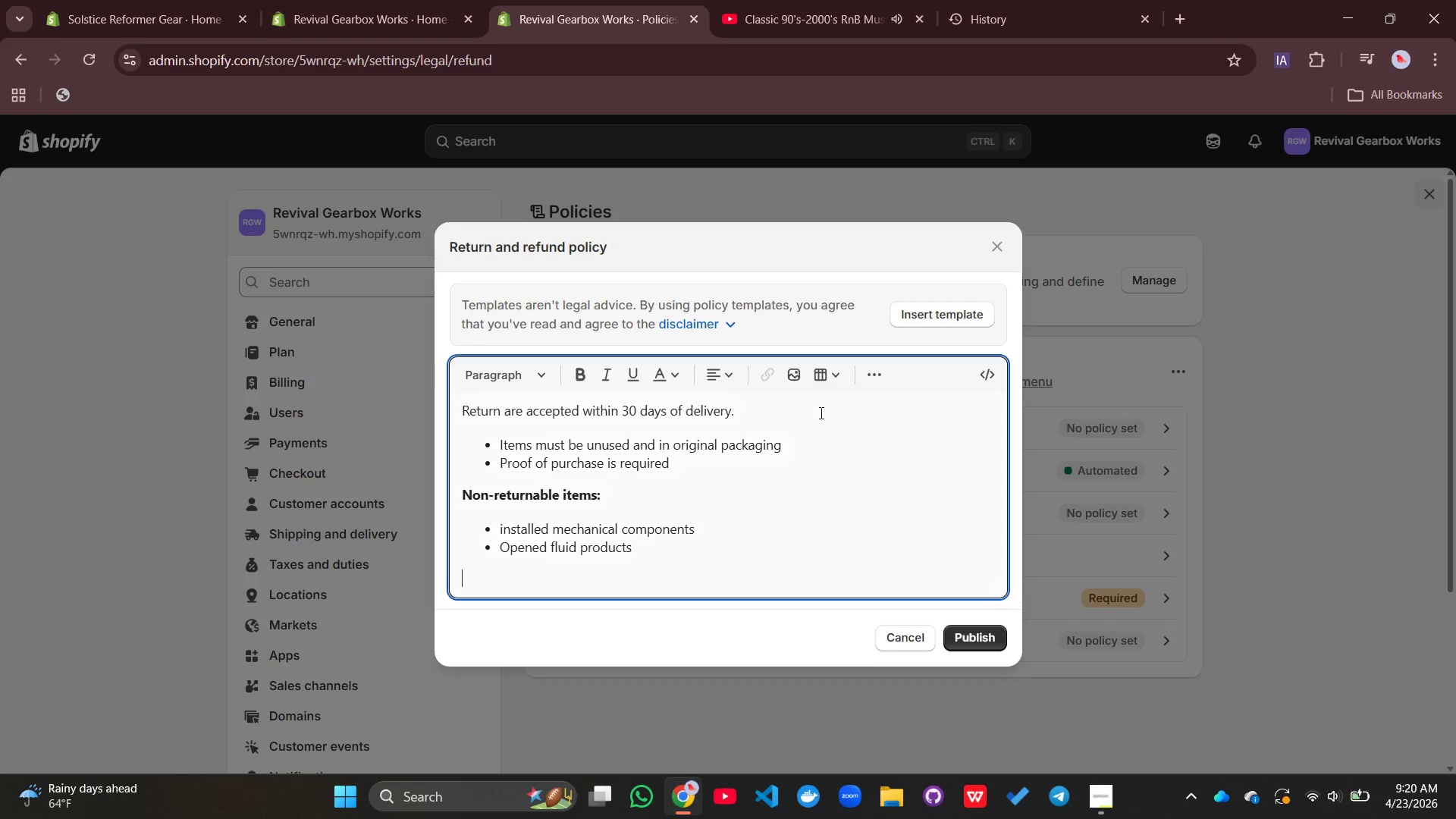 
left_click([820, 413])
 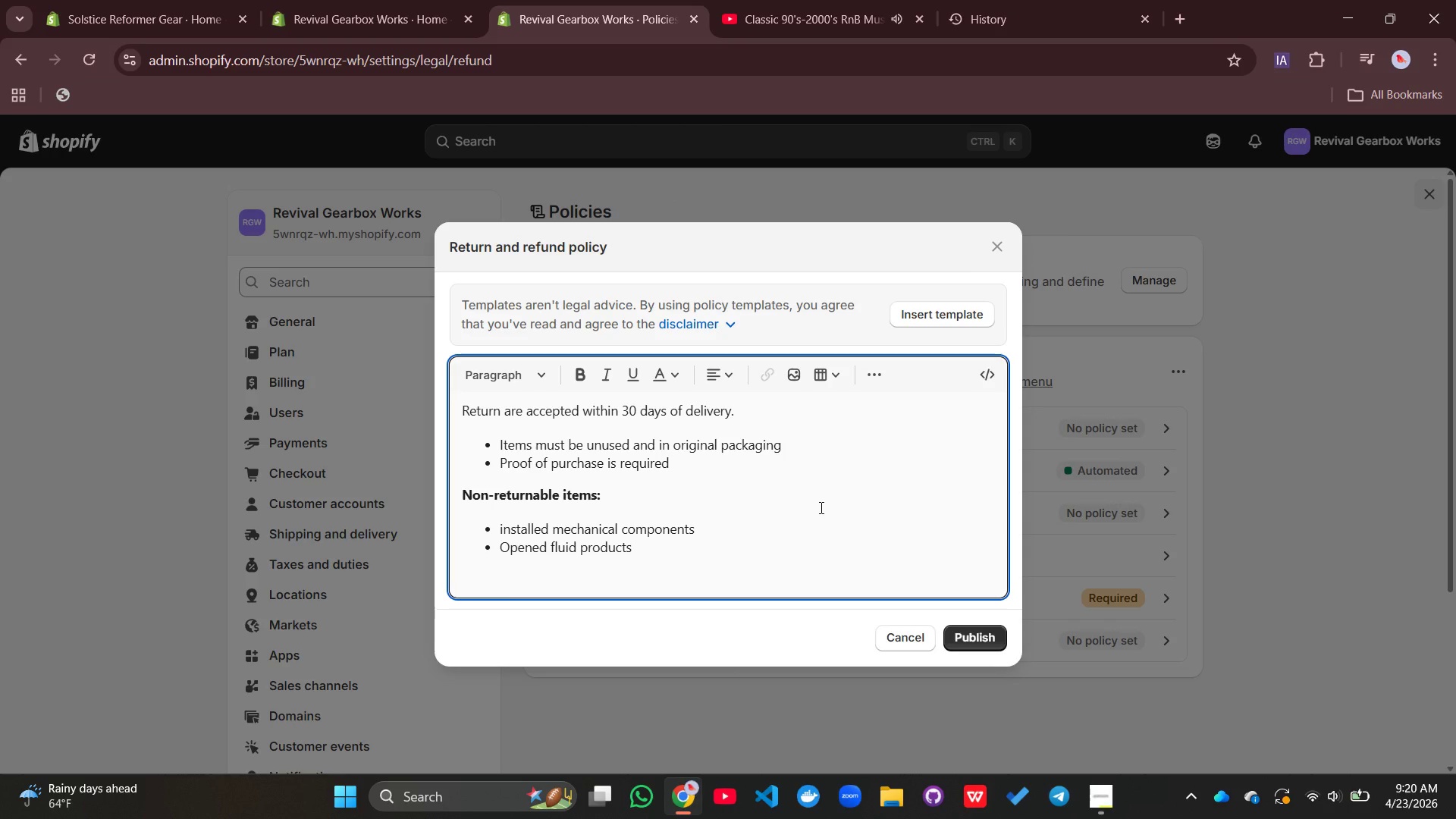 
type(Refunds are processed afe)
key(Backspace)
type(ter )
 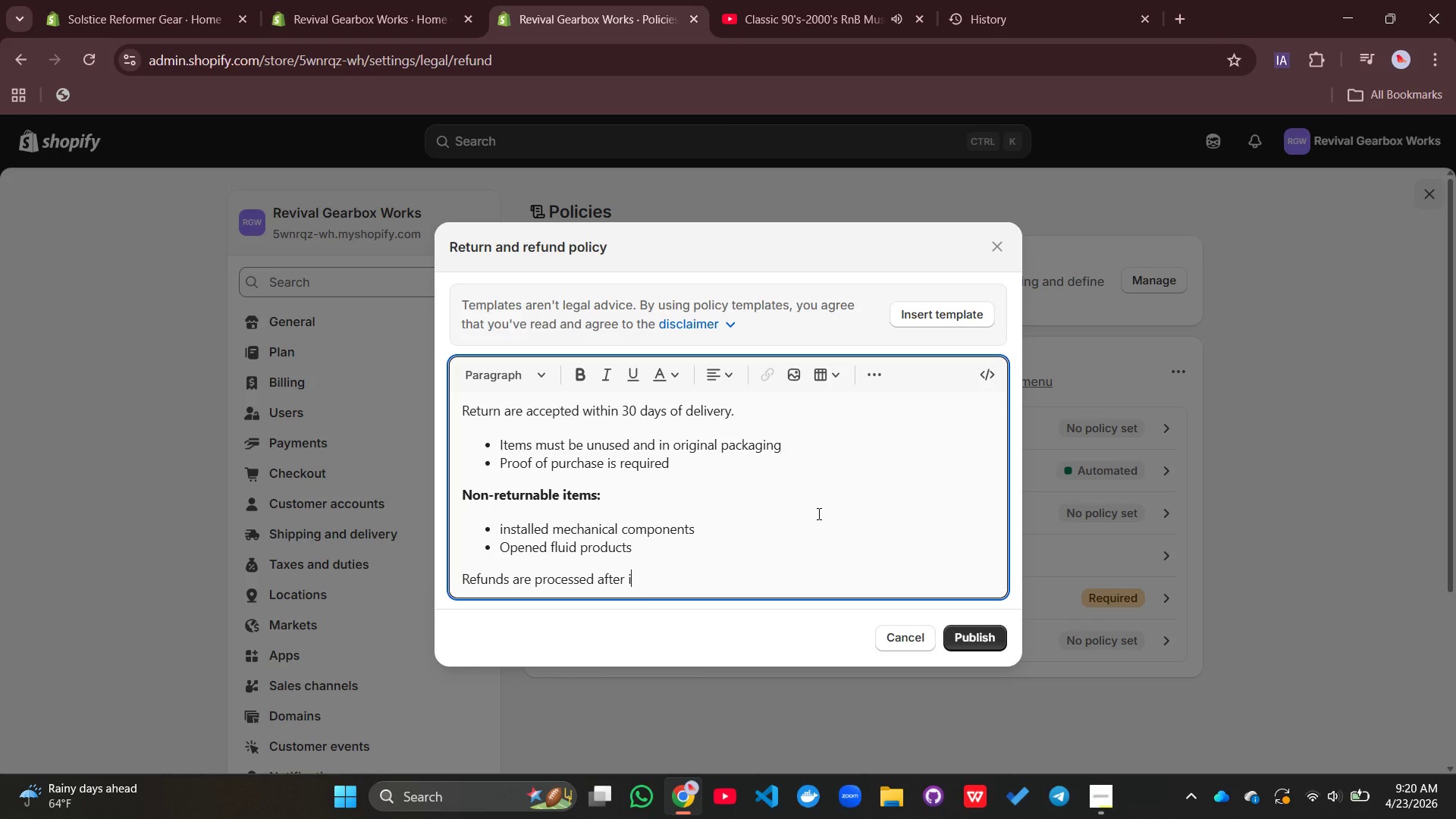 
type(inspection. Sgi)
key(Backspace)
key(Backspace)
type(hipping costs are ono)
key(Backspace)
key(Backspace)
key(Backspace)
type(ono-)
key(Backspace)
key(Backspace)
key(Backspace)
key(Backspace)
type(non-refundB;E)
key(Backspace)
key(Backspace)
key(Backspace)
key(Backspace)
type(dan=ble )
key(Backspace)
key(Backspace)
key(Backspace)
key(Backspace)
key(Backspace)
key(Backspace)
key(Backspace)
type(able unless the item is defective.)
 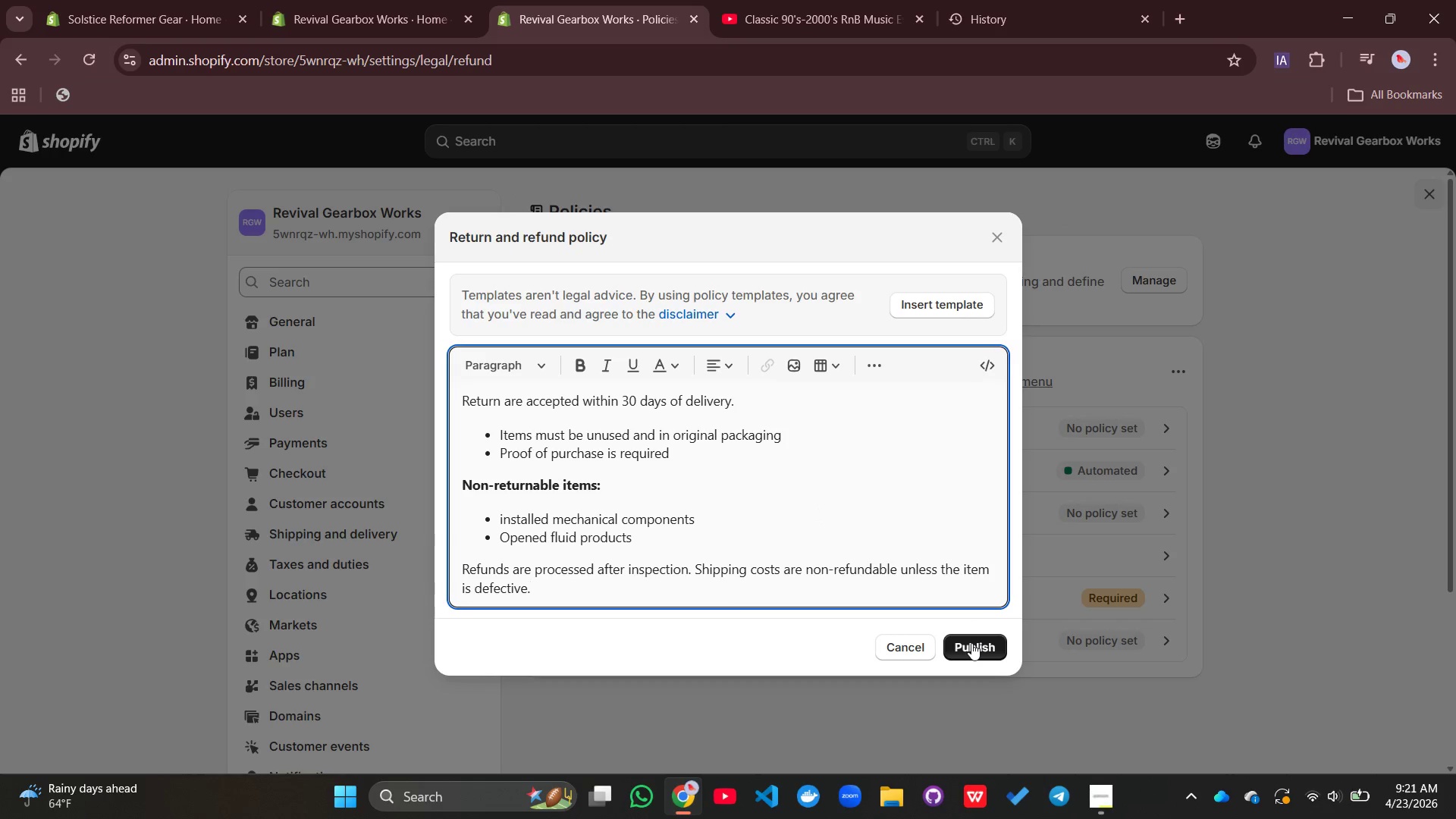 
left_click([971, 643])
 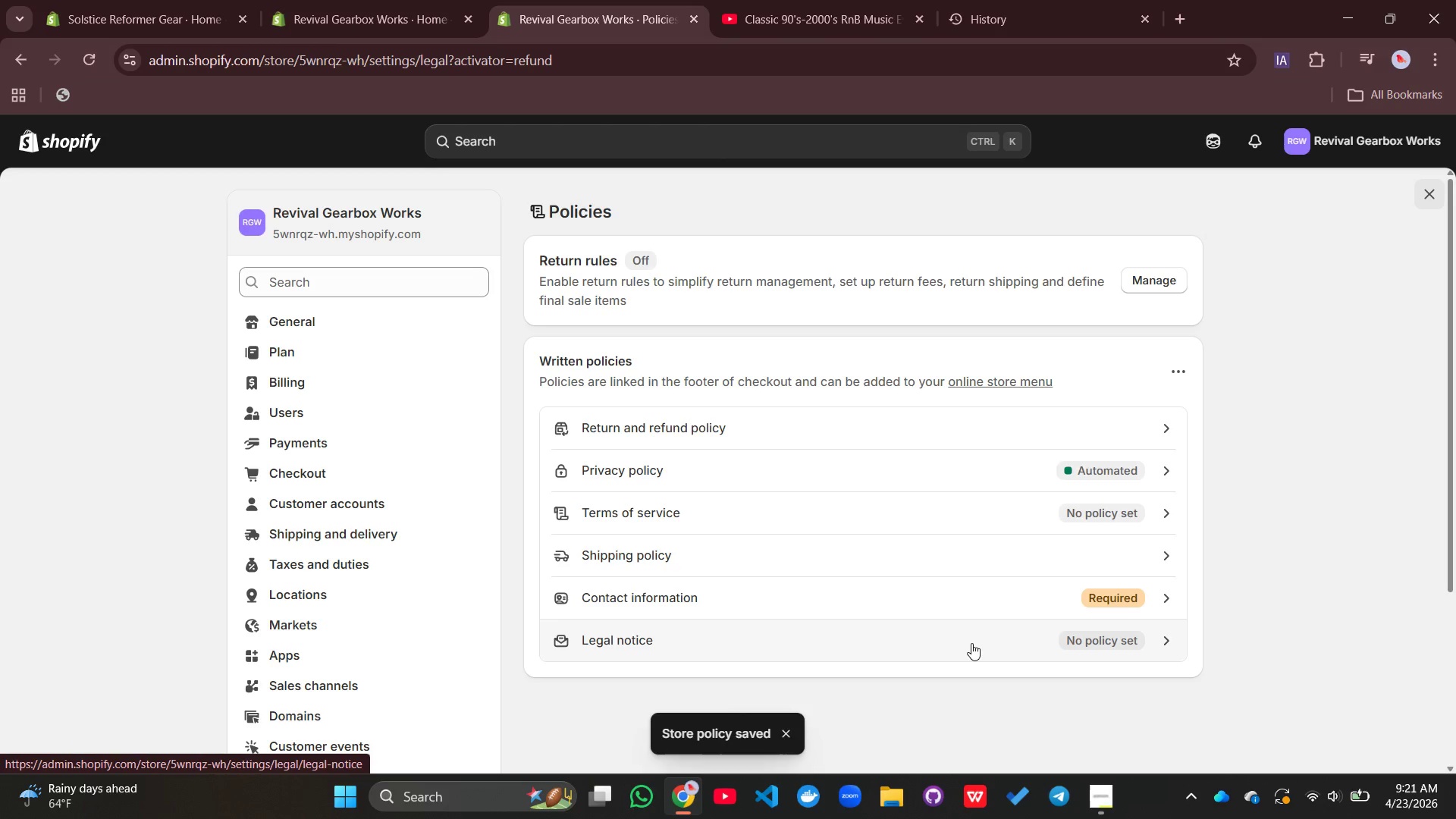 
wait(8.69)
 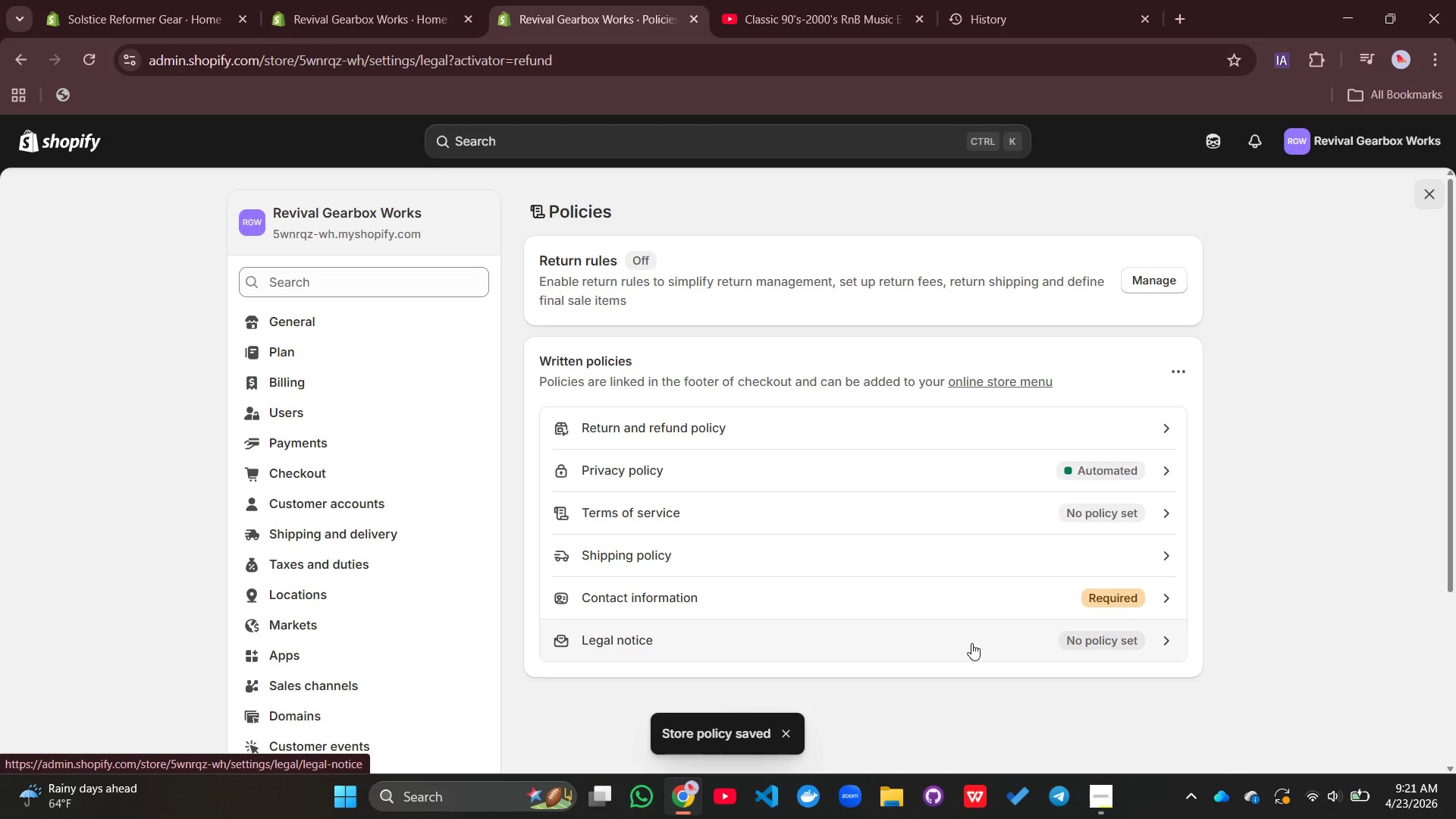 
left_click([1094, 792])